 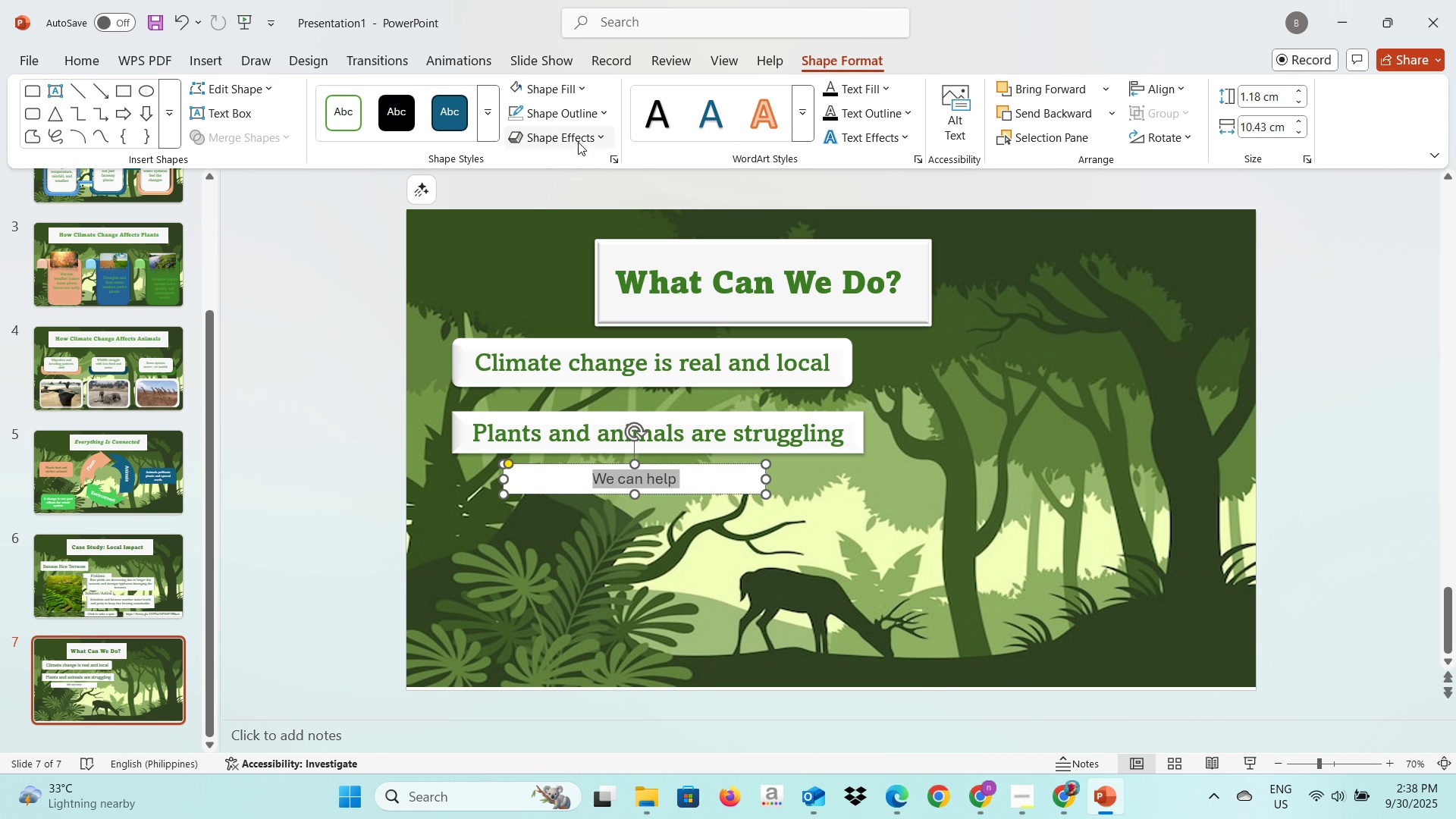 
left_click([567, 115])
 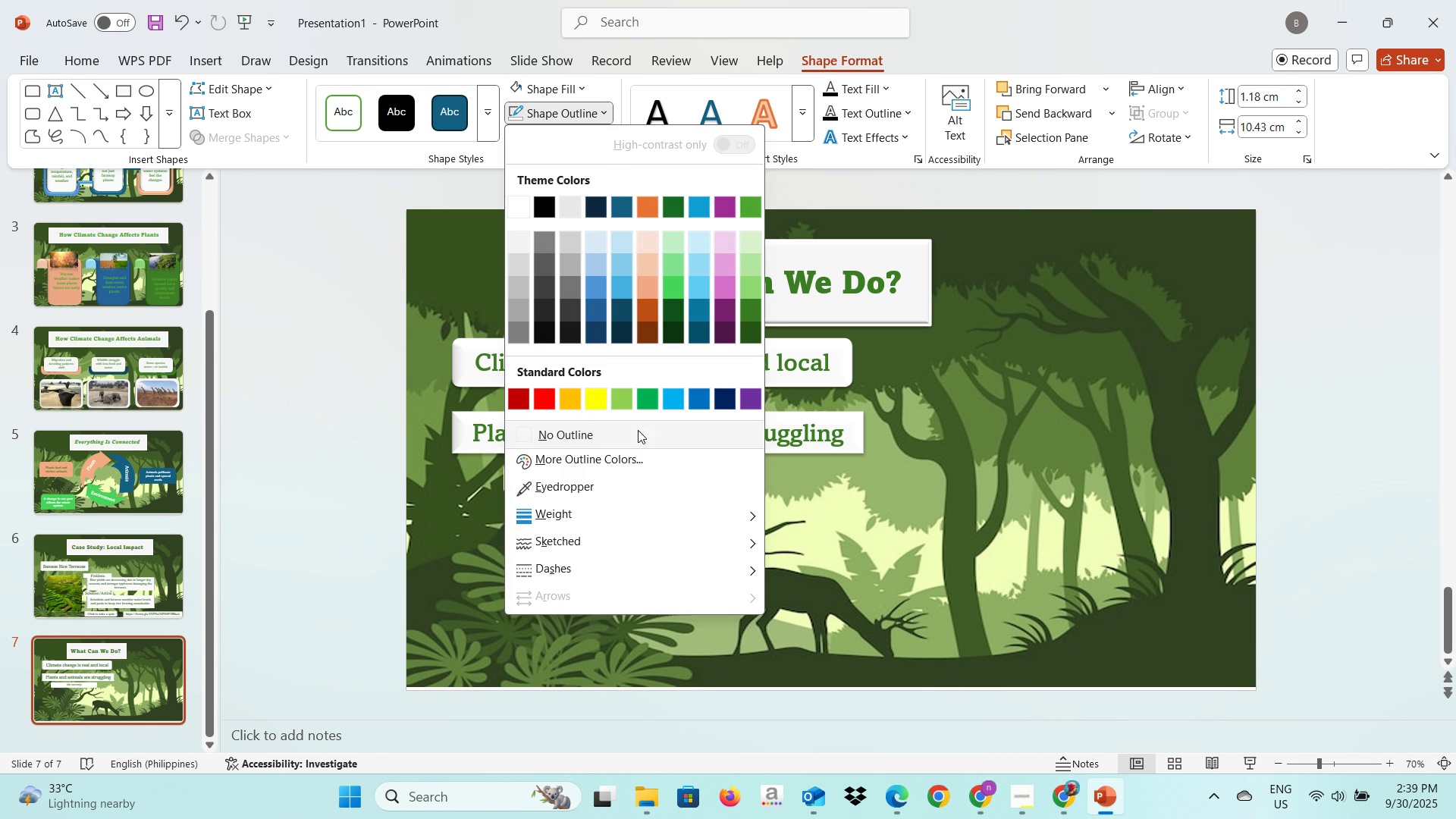 
left_click([638, 430])
 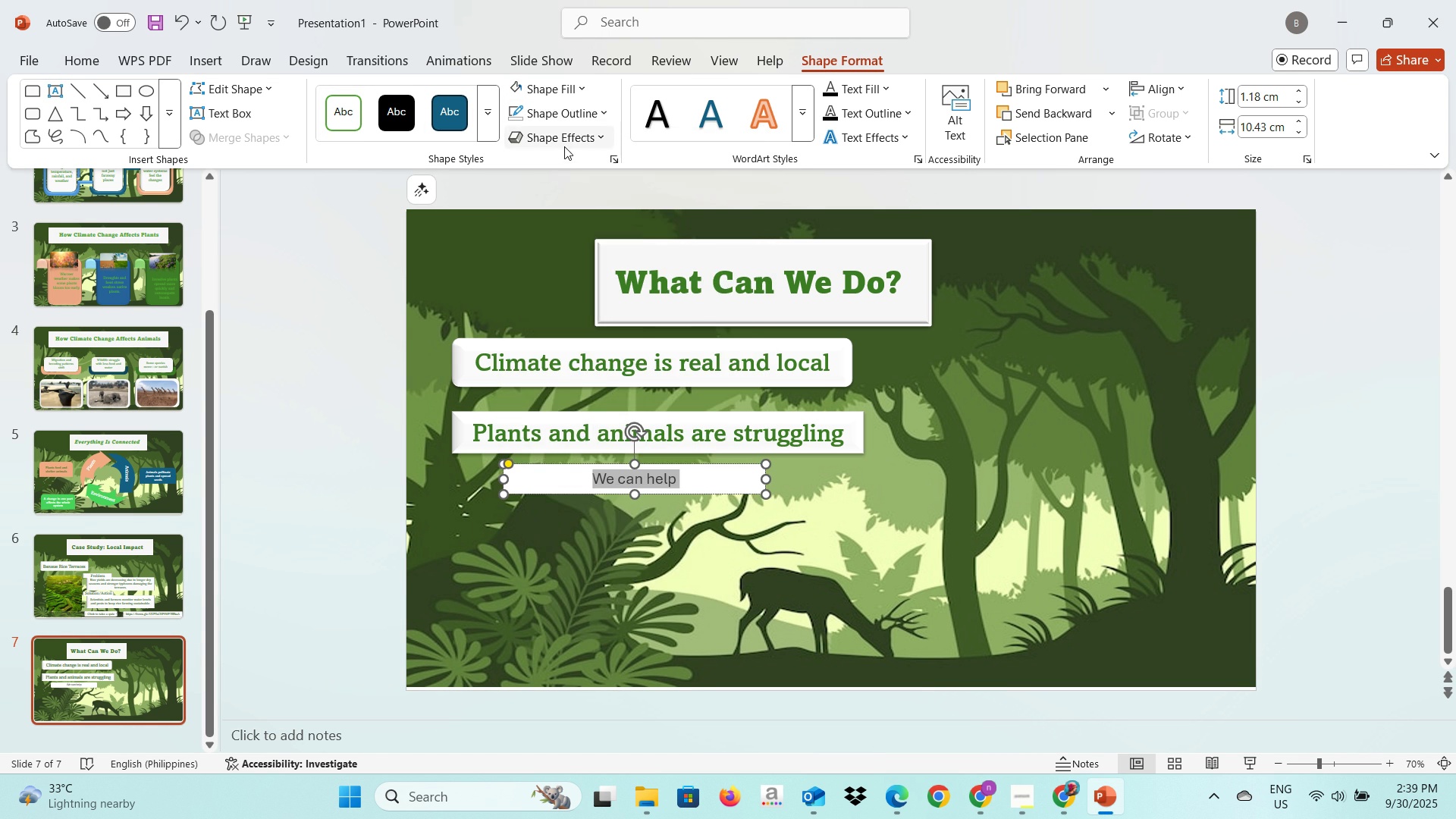 
left_click([564, 146])
 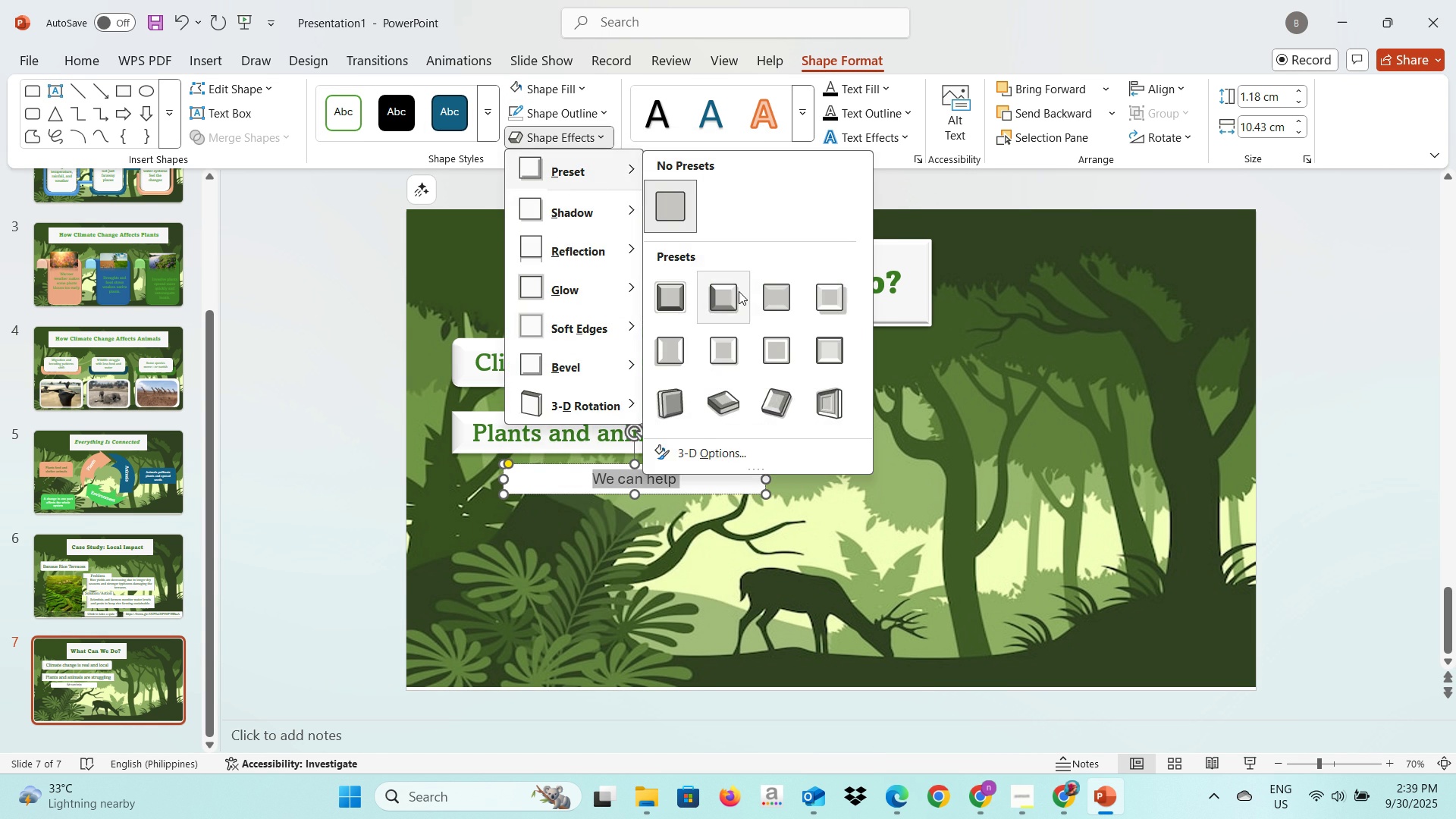 
left_click([739, 291])
 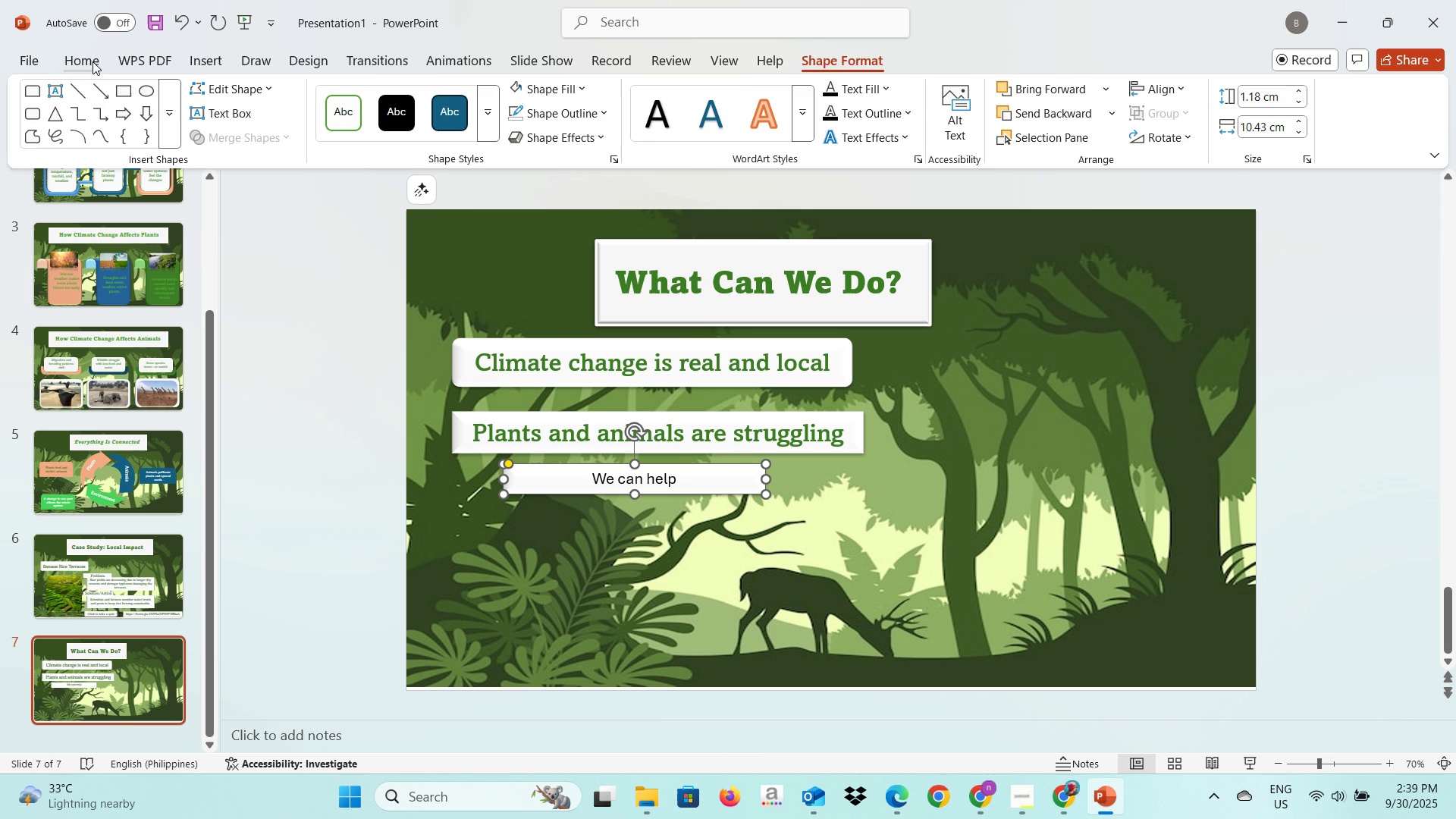 
left_click([92, 61])
 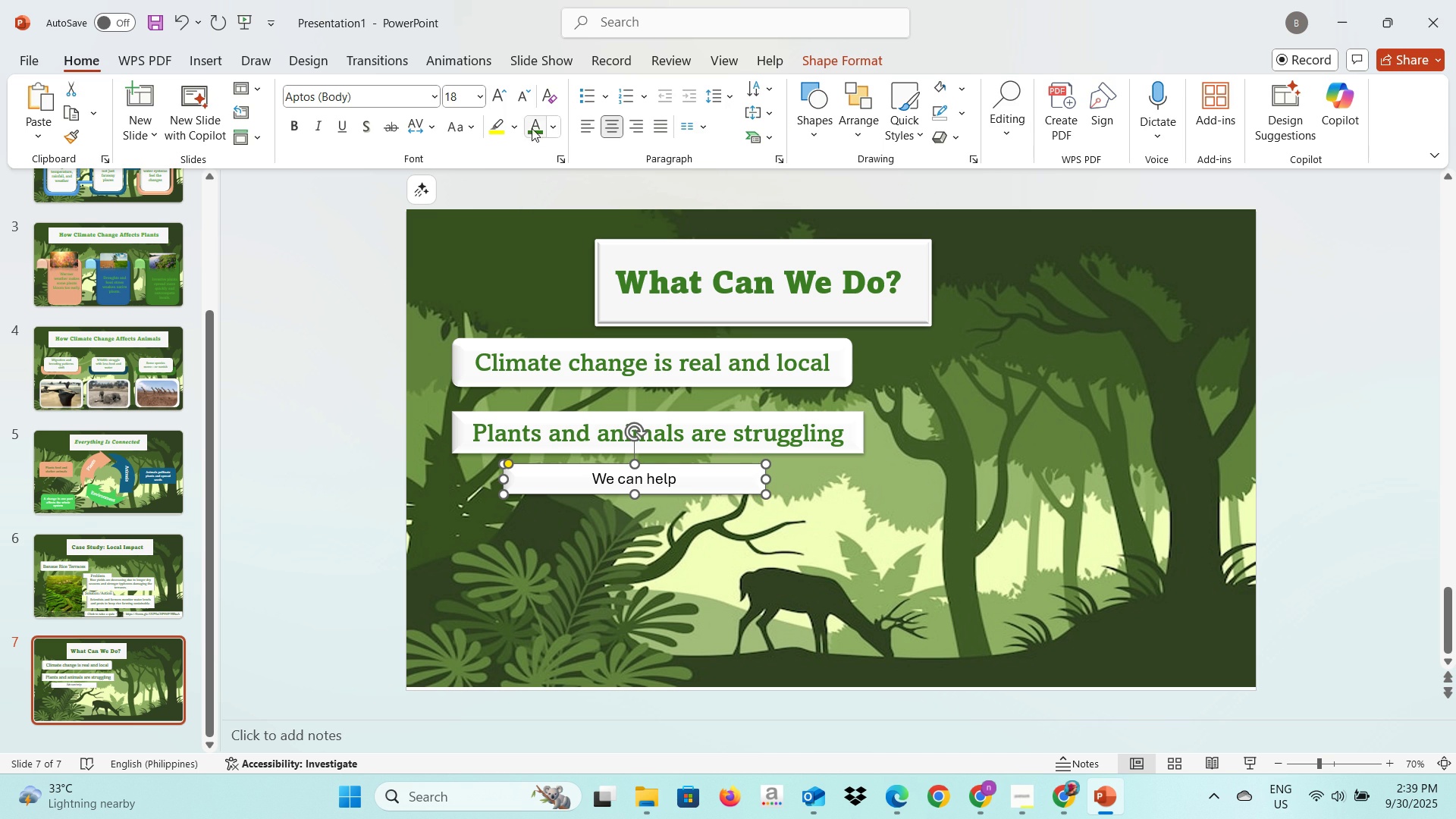 
left_click([537, 125])
 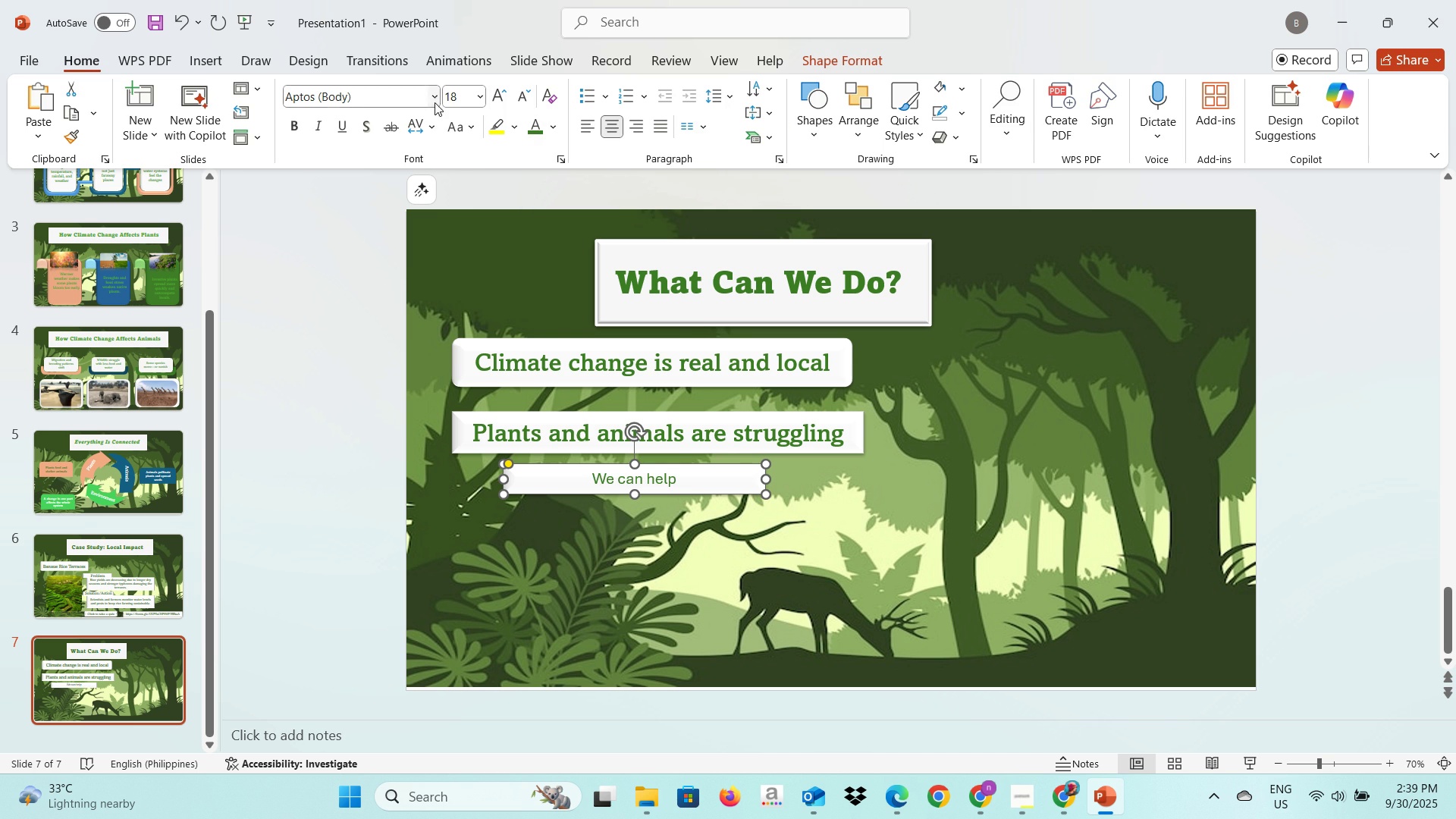 
left_click([435, 102])
 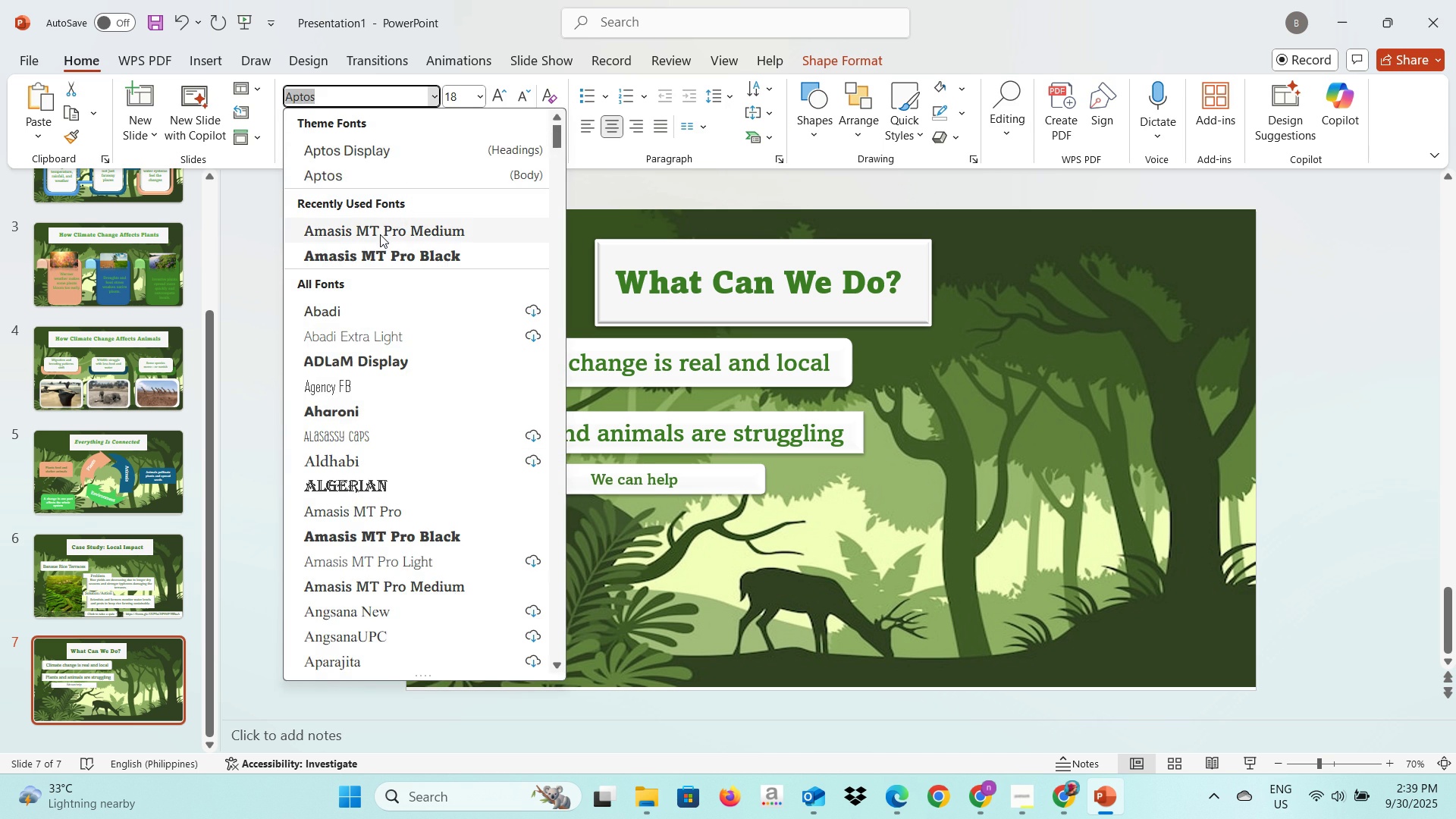 
left_click([380, 234])
 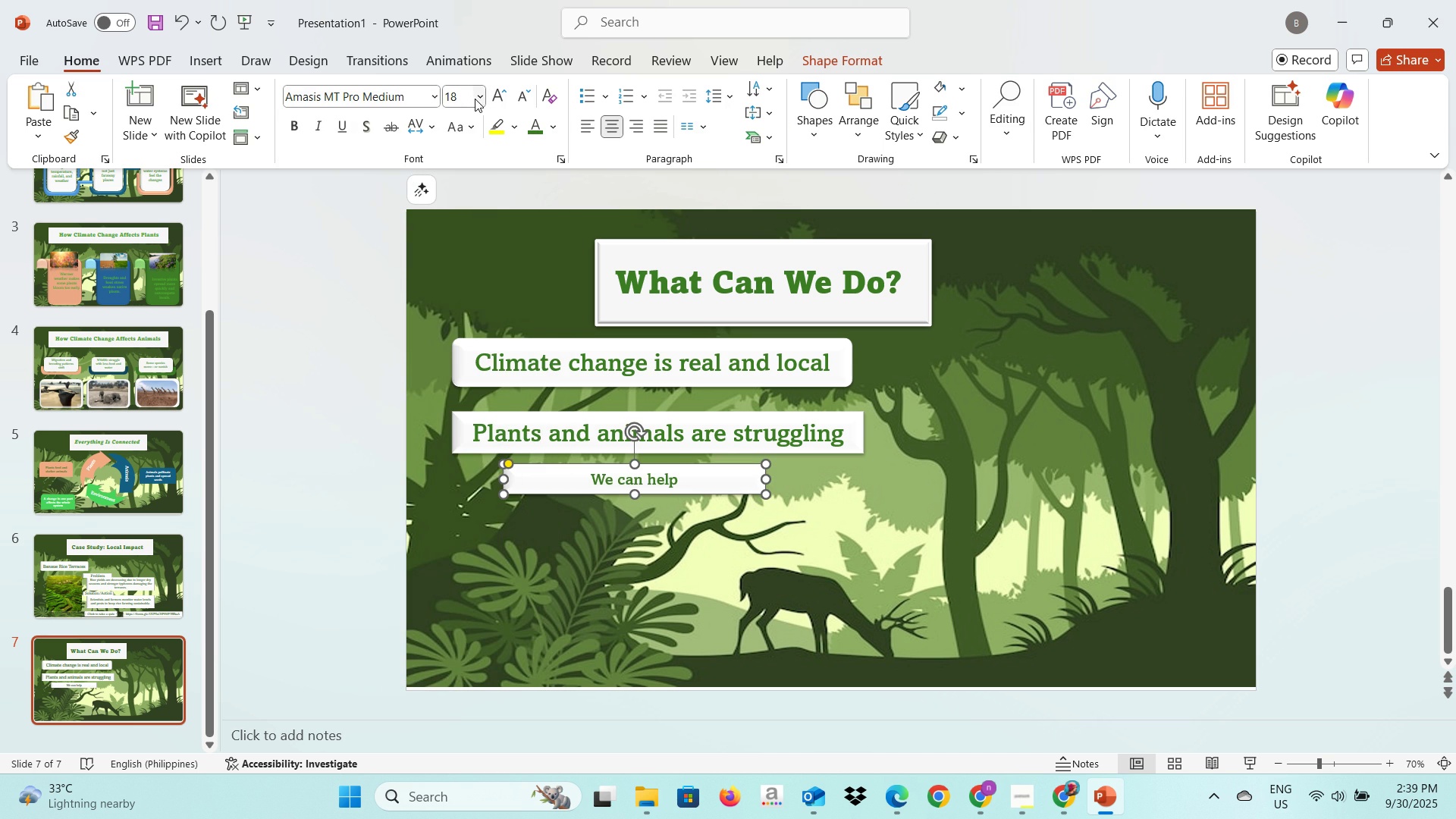 
left_click([477, 99])
 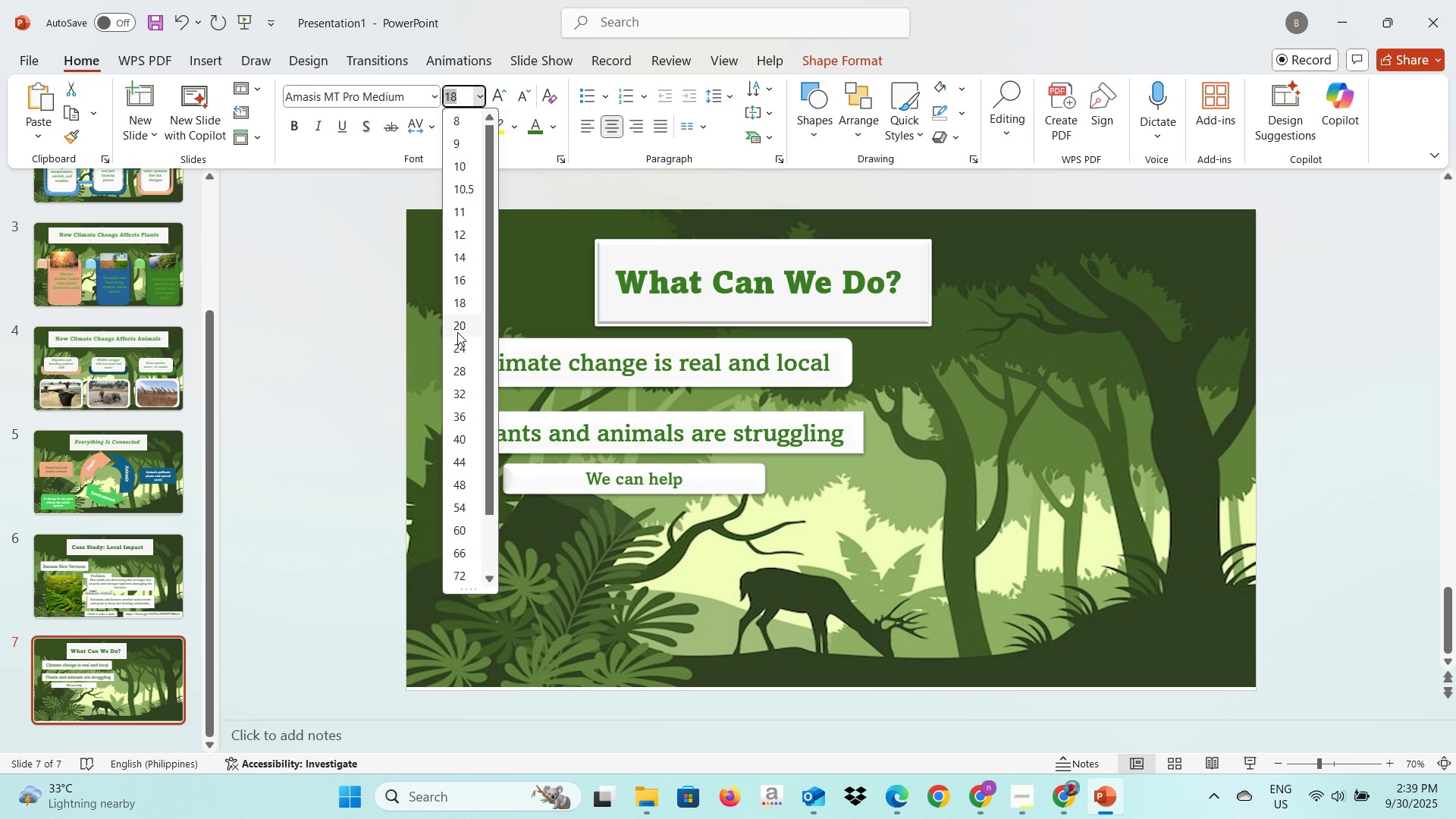 
left_click([457, 332])
 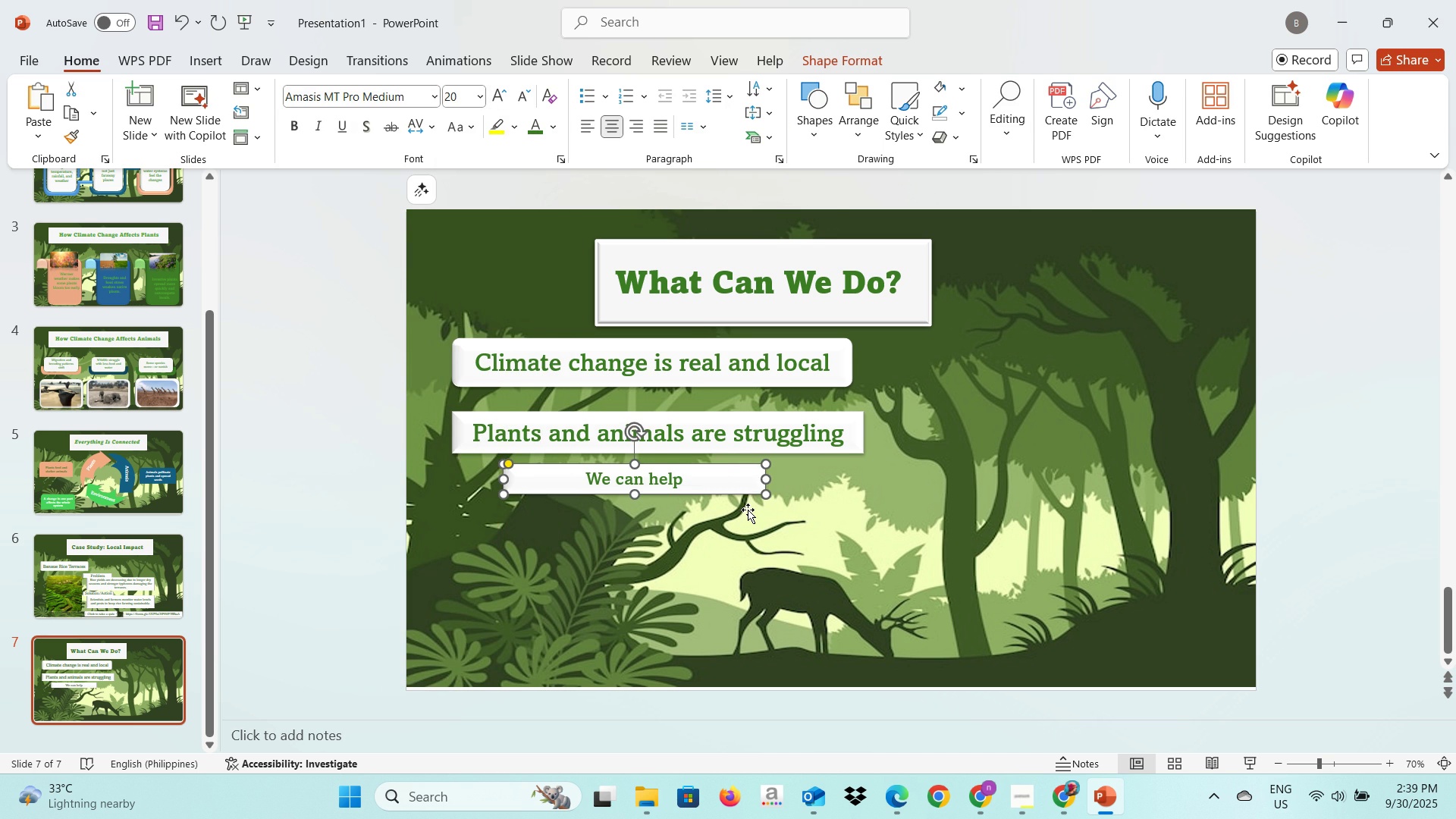 
left_click([748, 510])
 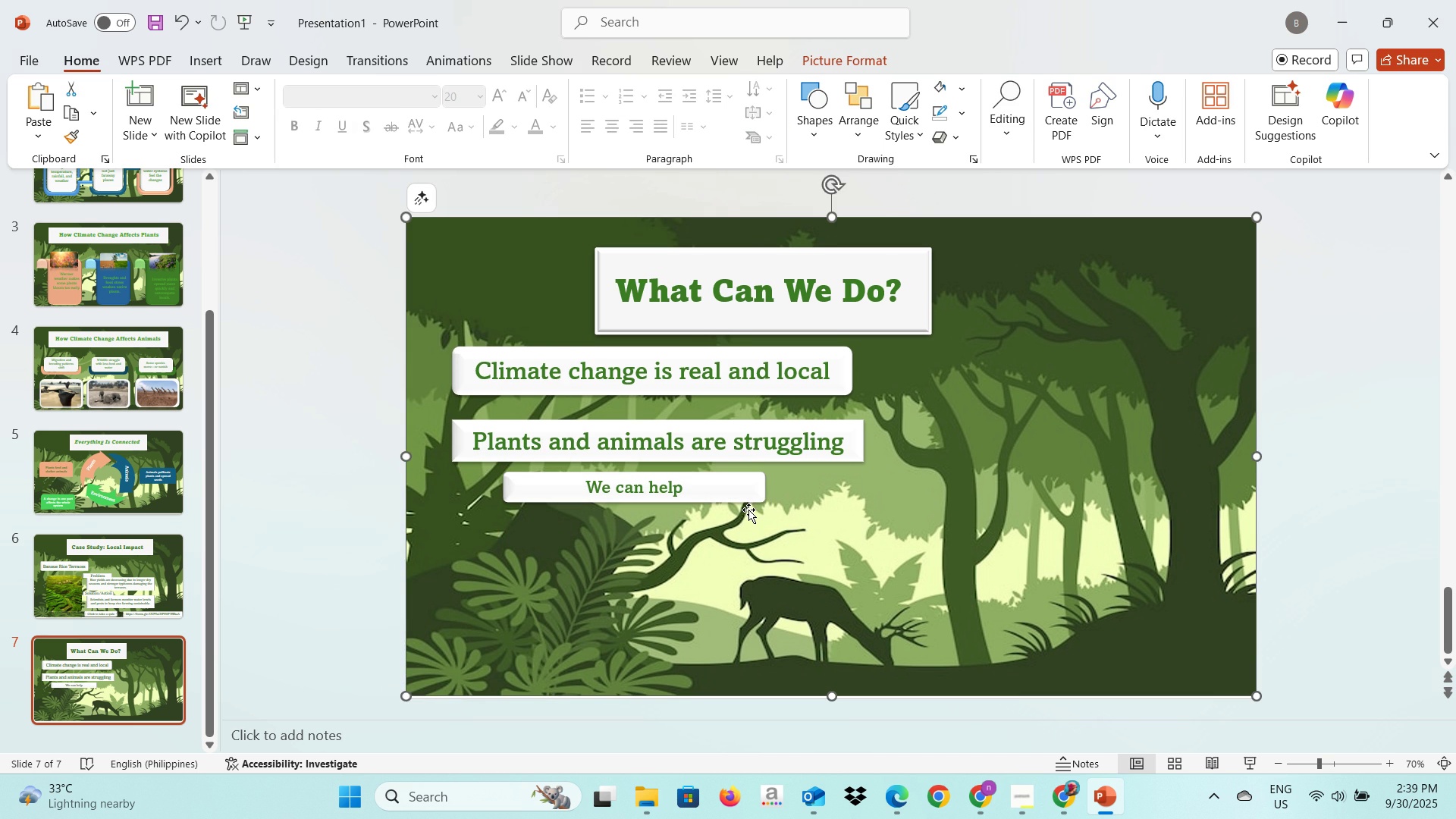 
key(Alt+AltLeft)
 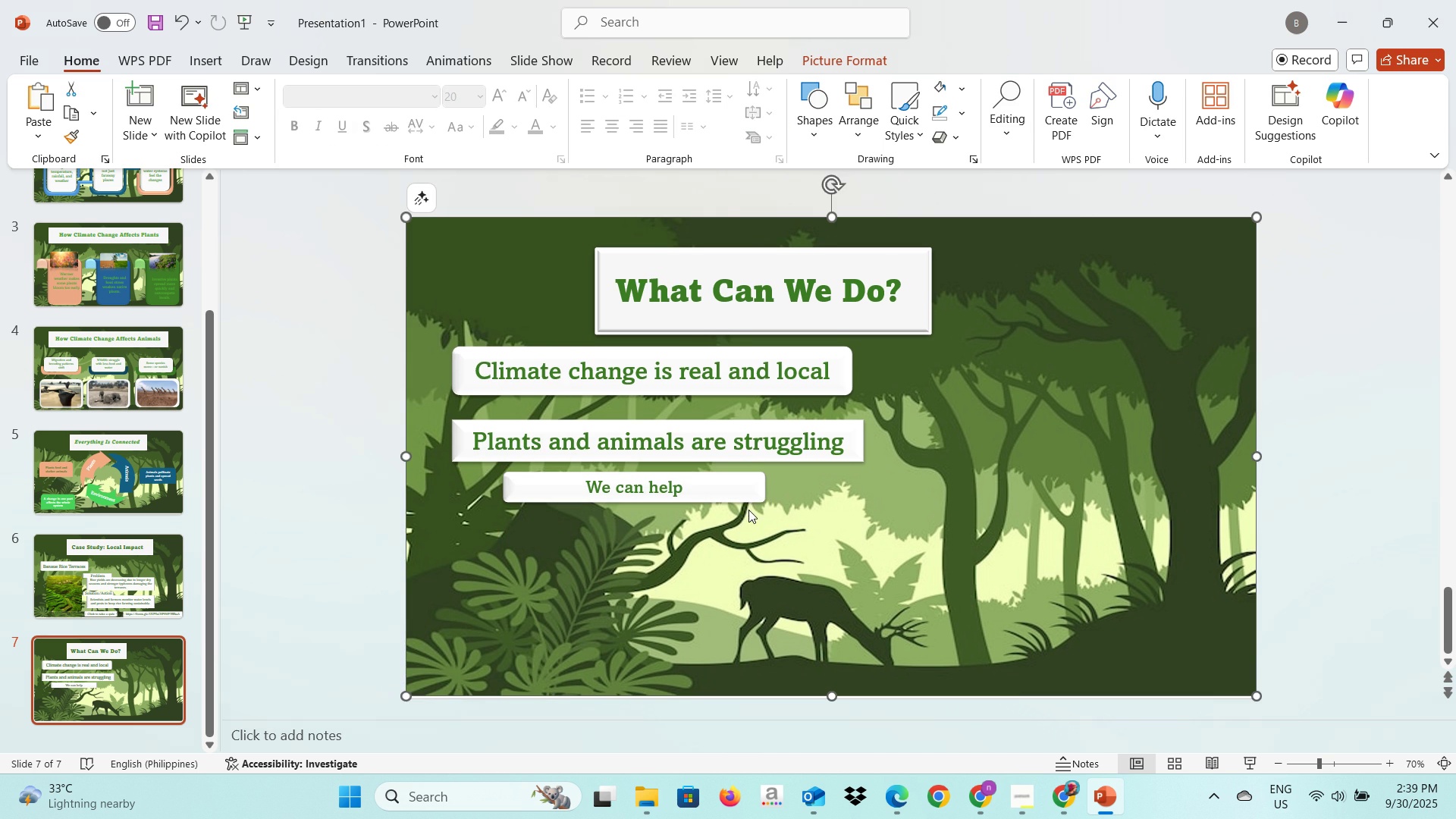 
key(Alt+Tab)
 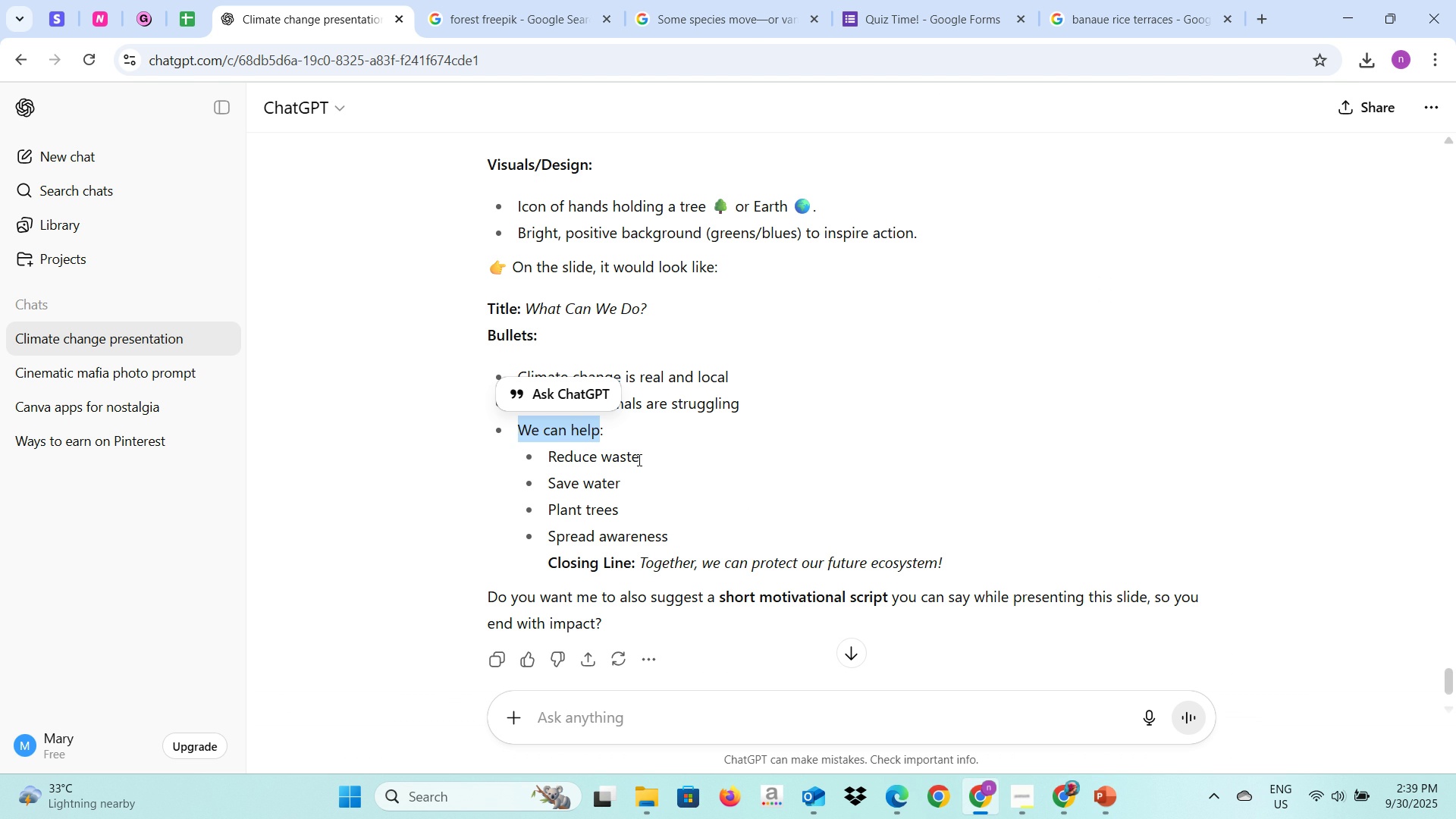 
key(Alt+AltLeft)
 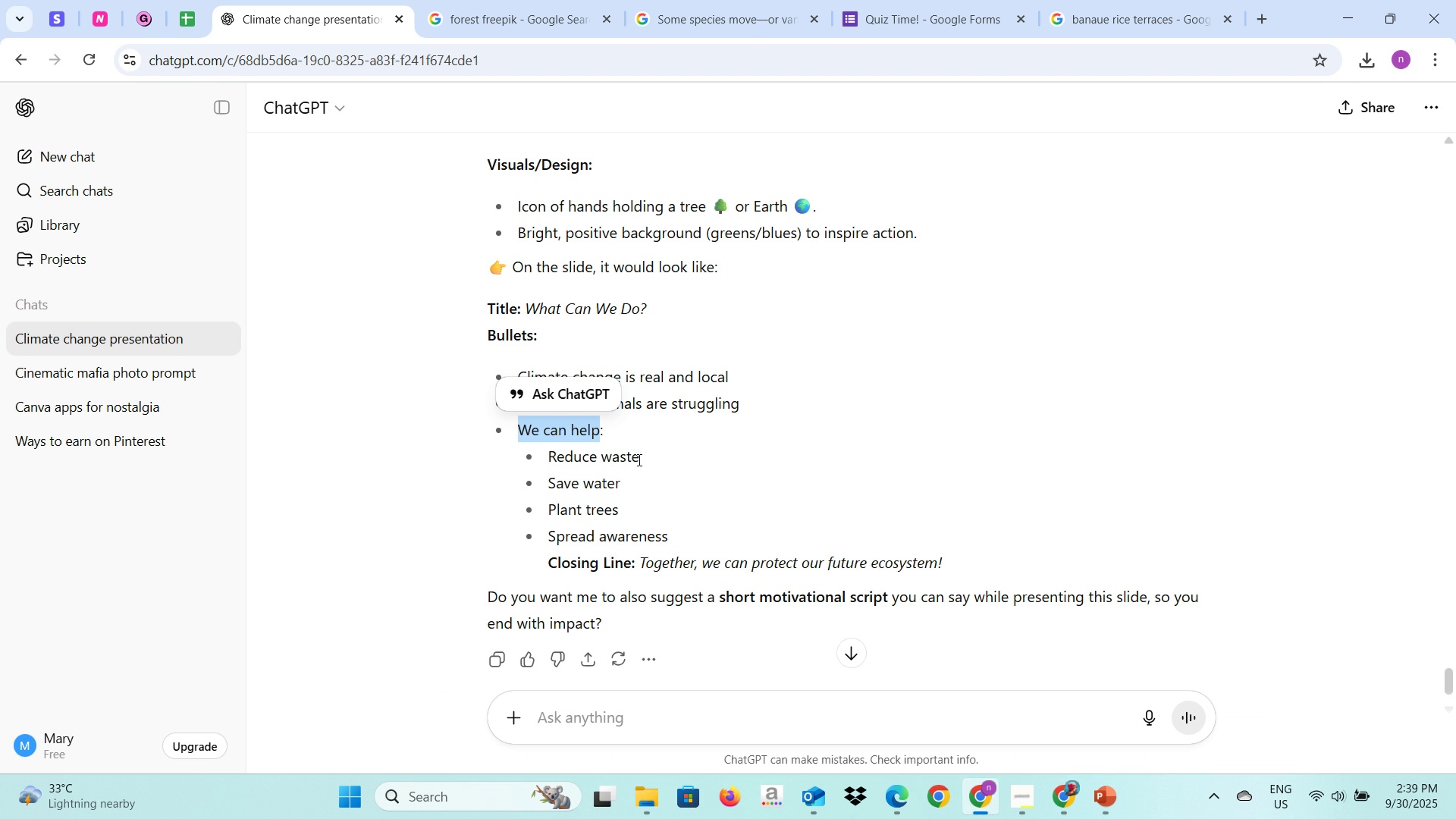 
key(Alt+Tab)
 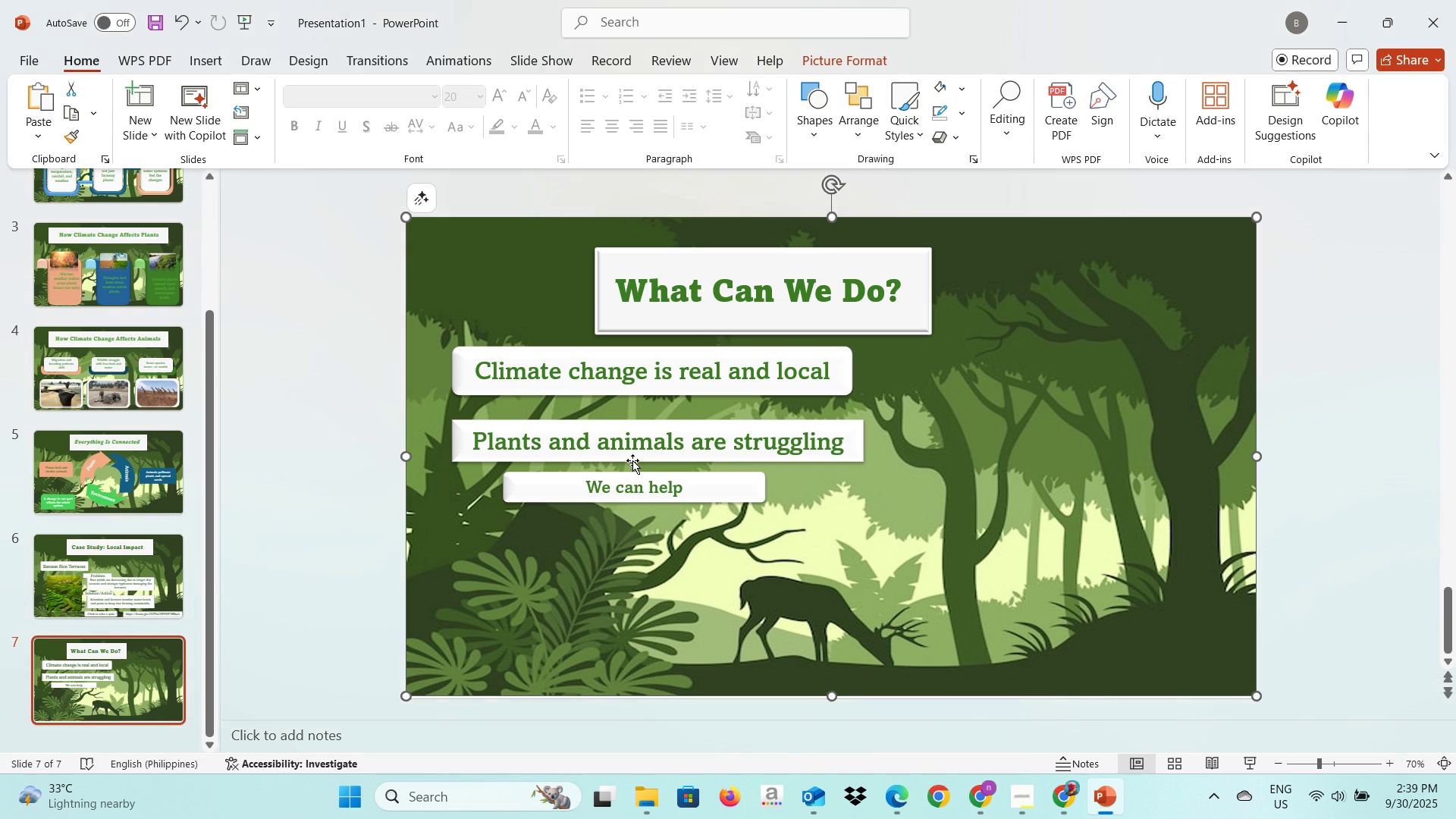 
key(Alt+AltLeft)
 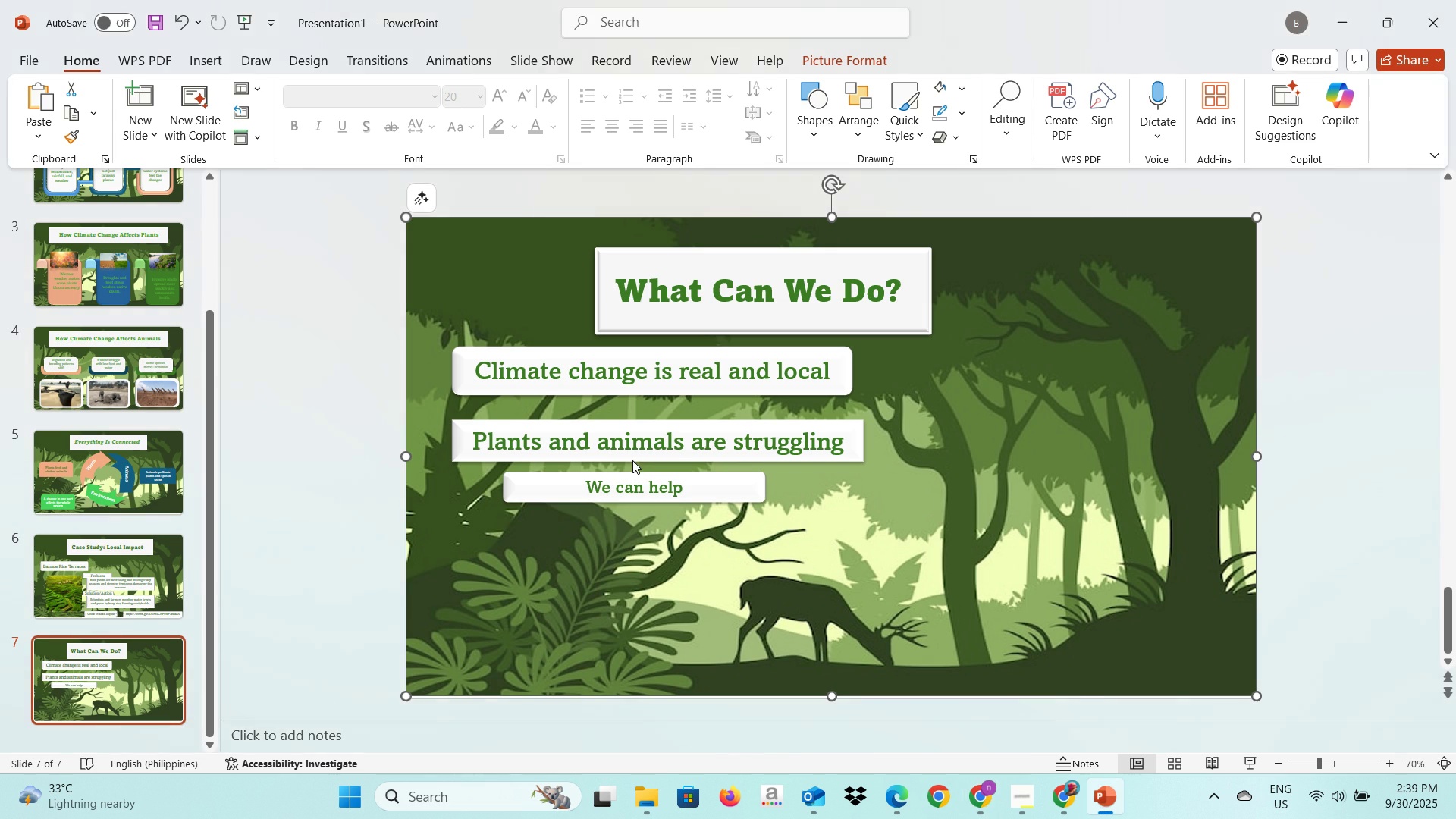 
key(Alt+Tab)
 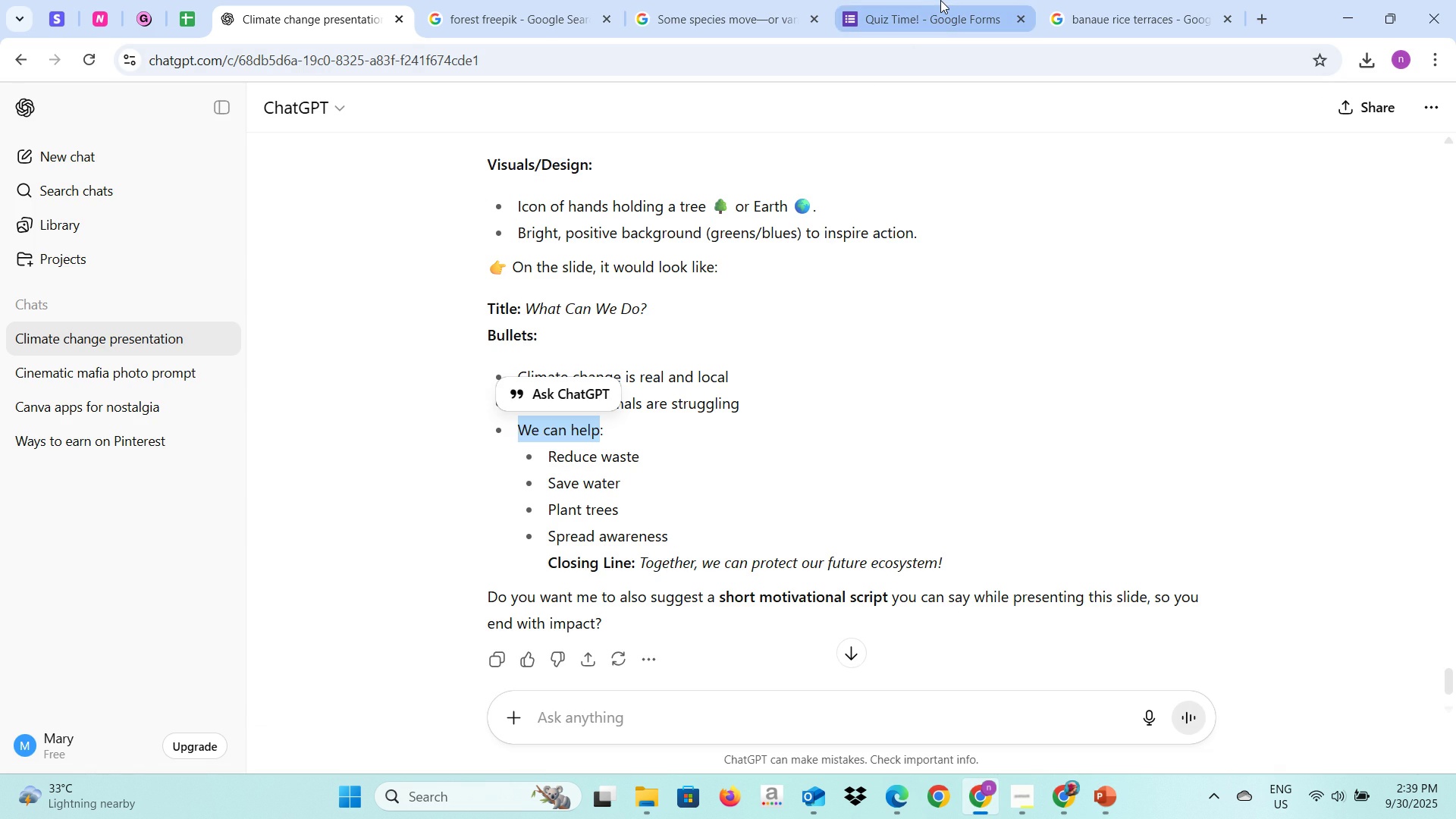 
left_click([1078, 0])
 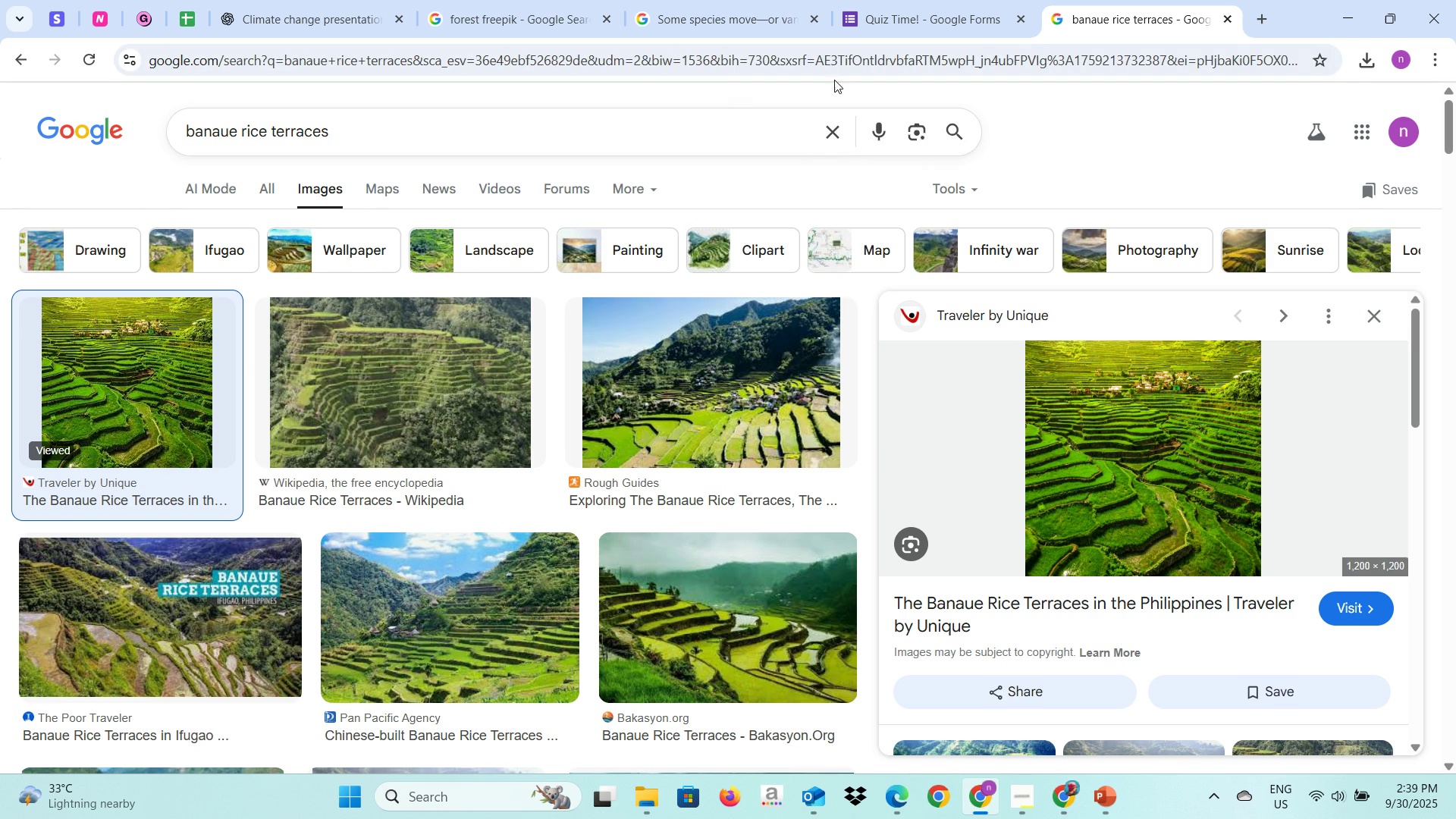 
left_click([834, 66])